 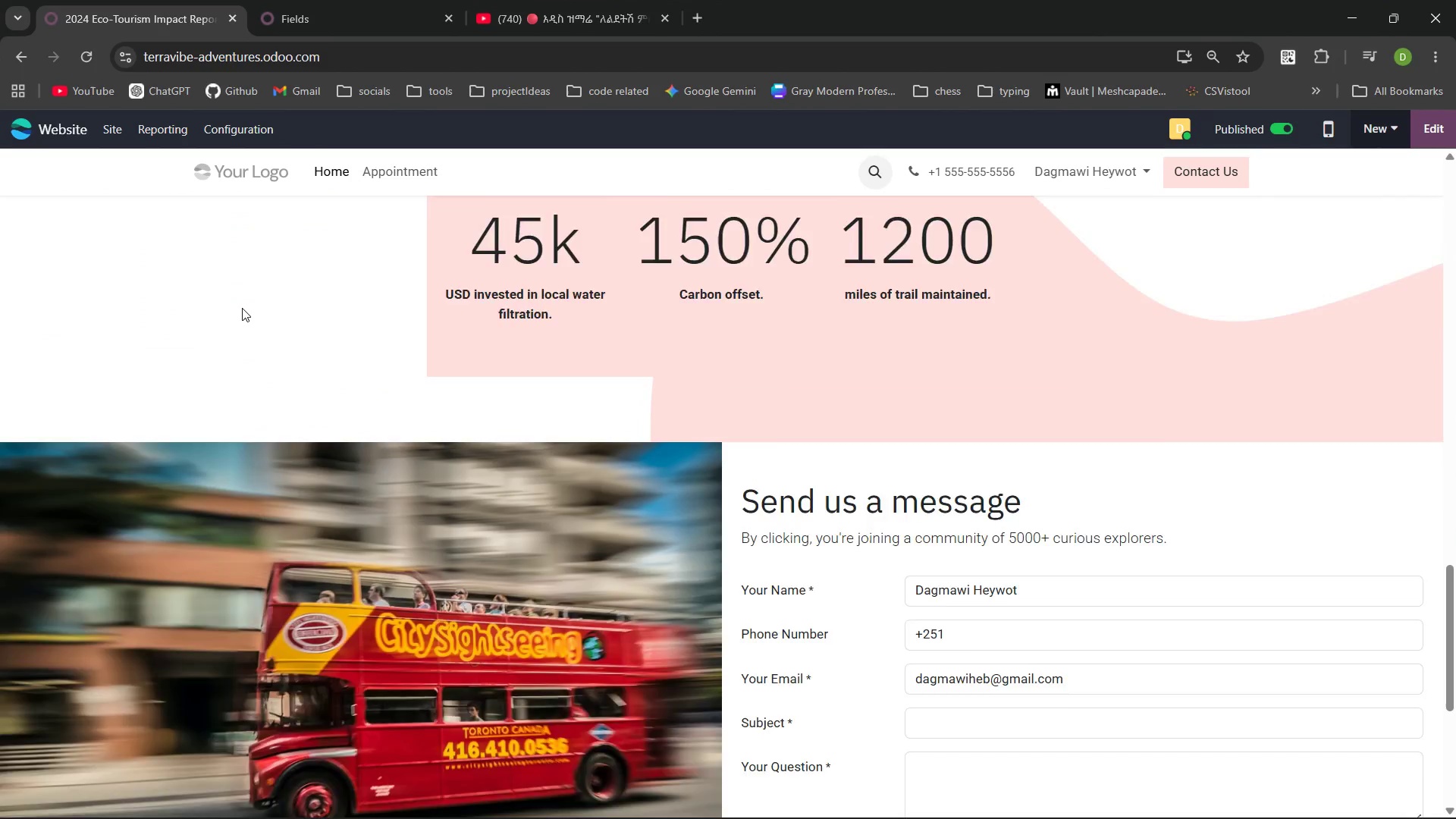 
left_click_drag(start_coordinate=[337, 52], to_coordinate=[59, 16])
 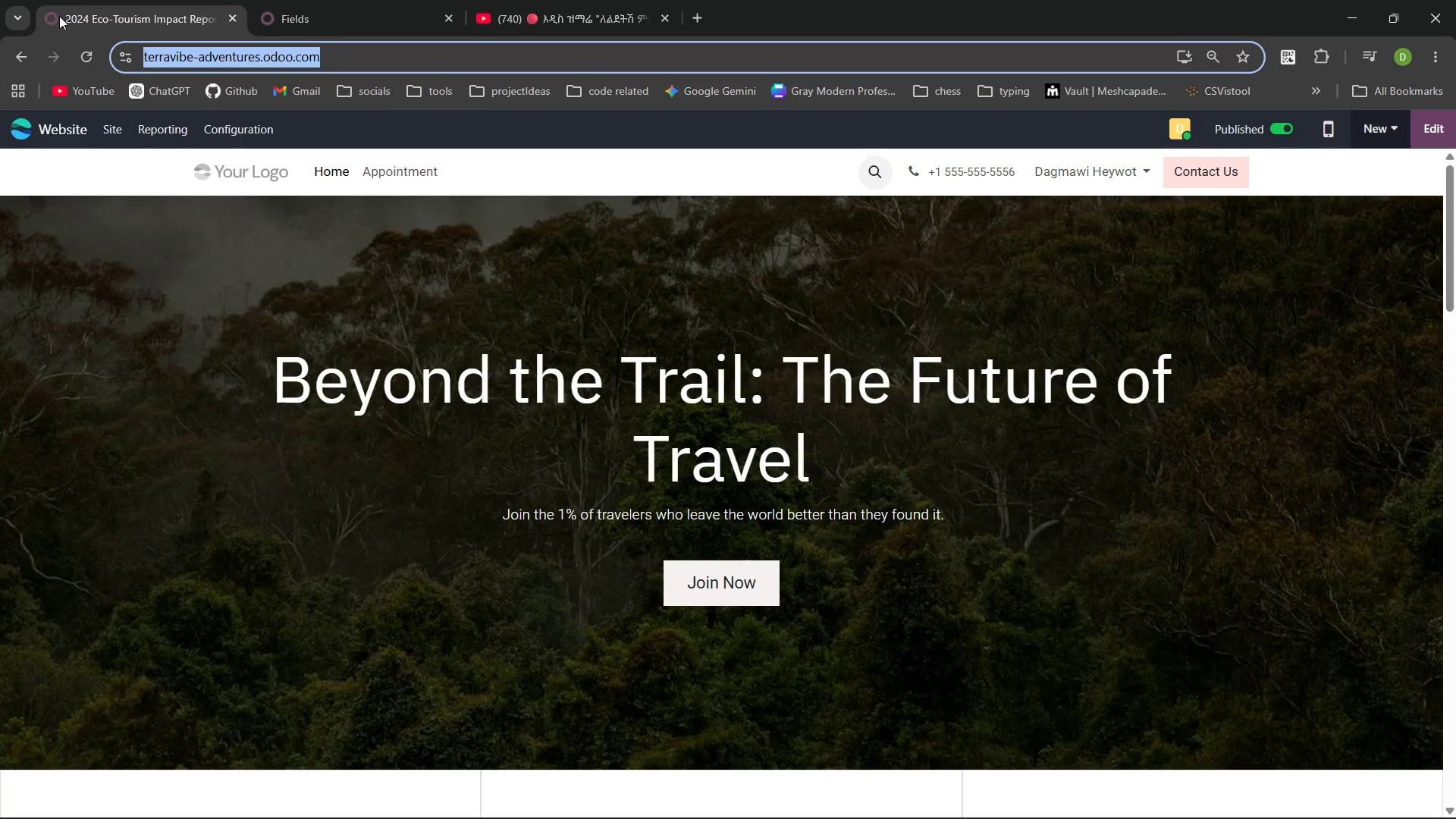 
hold_key(key=ControlLeft, duration=1.14)
 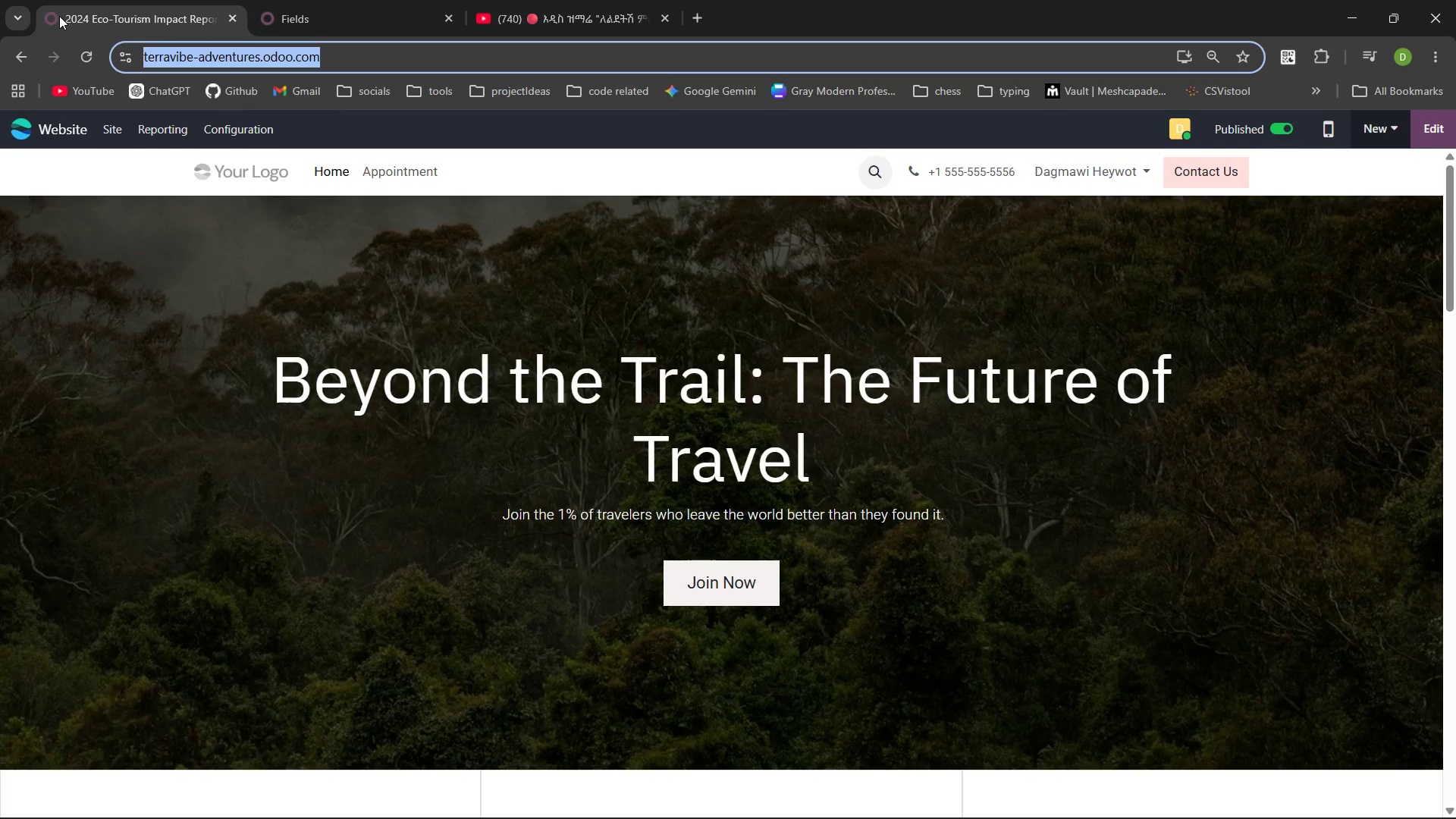 
hold_key(key=C, duration=0.5)
 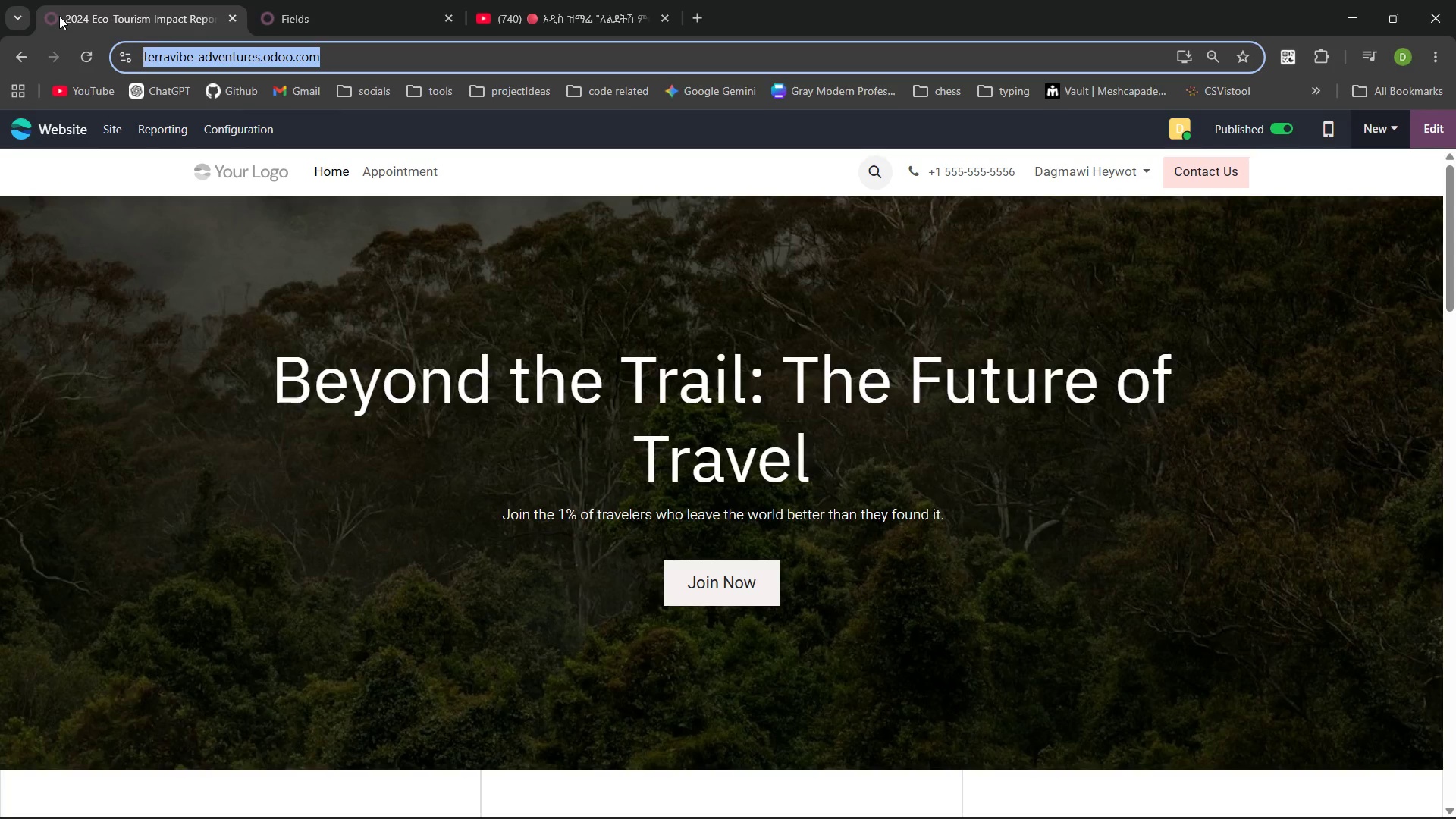 
key(Control+C)
 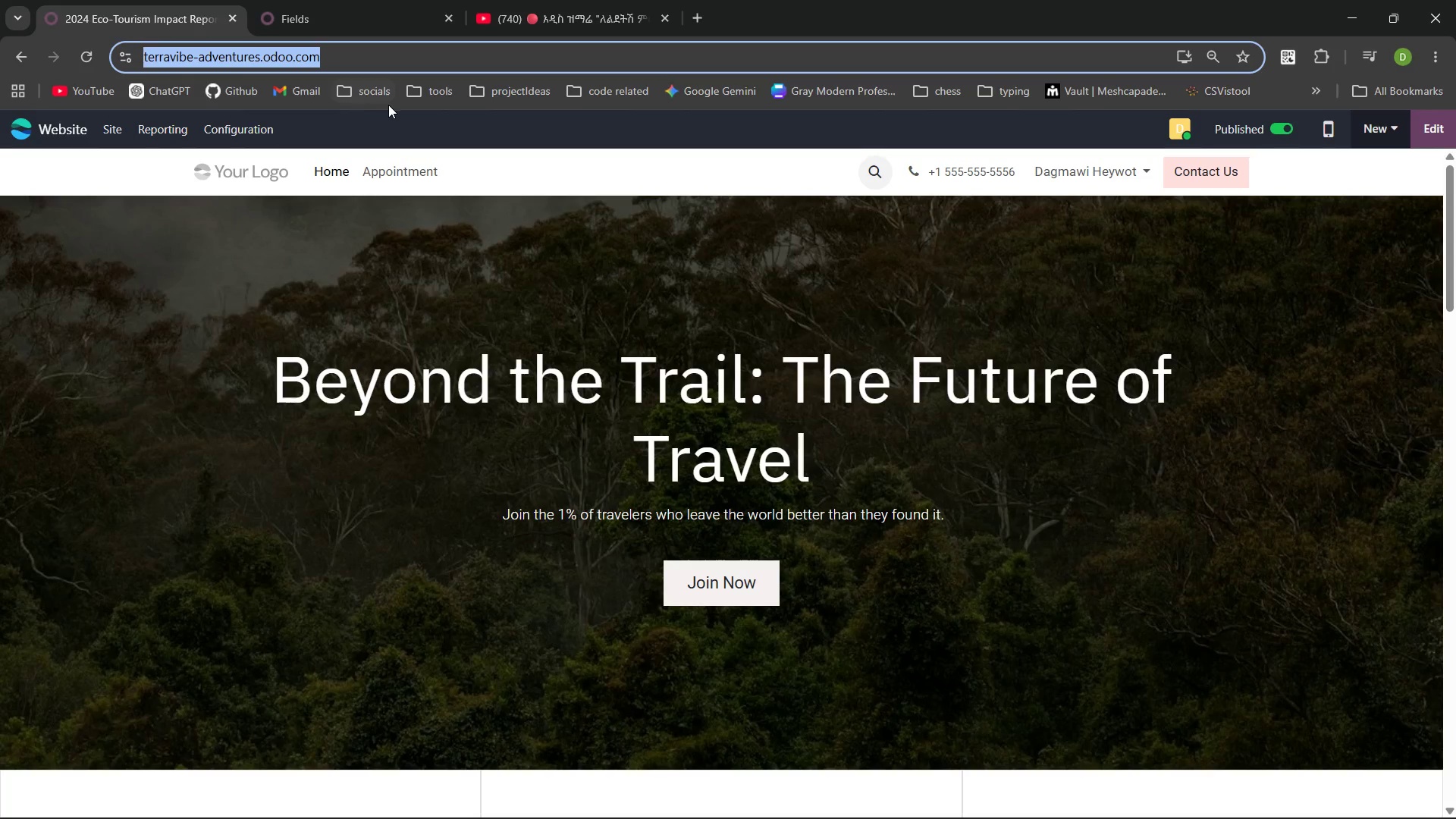 
left_click([391, 109])
 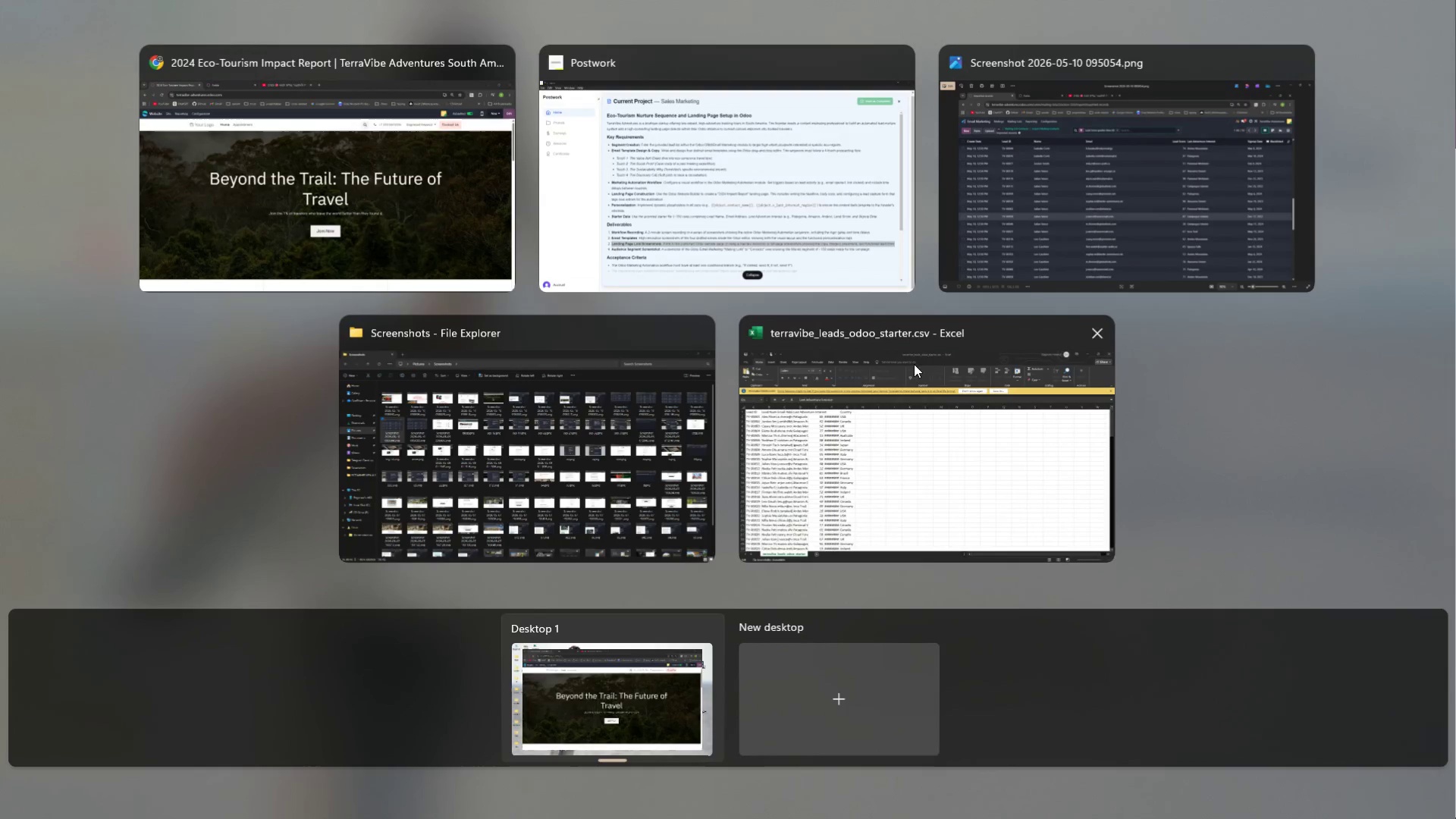 
left_click([772, 186])